 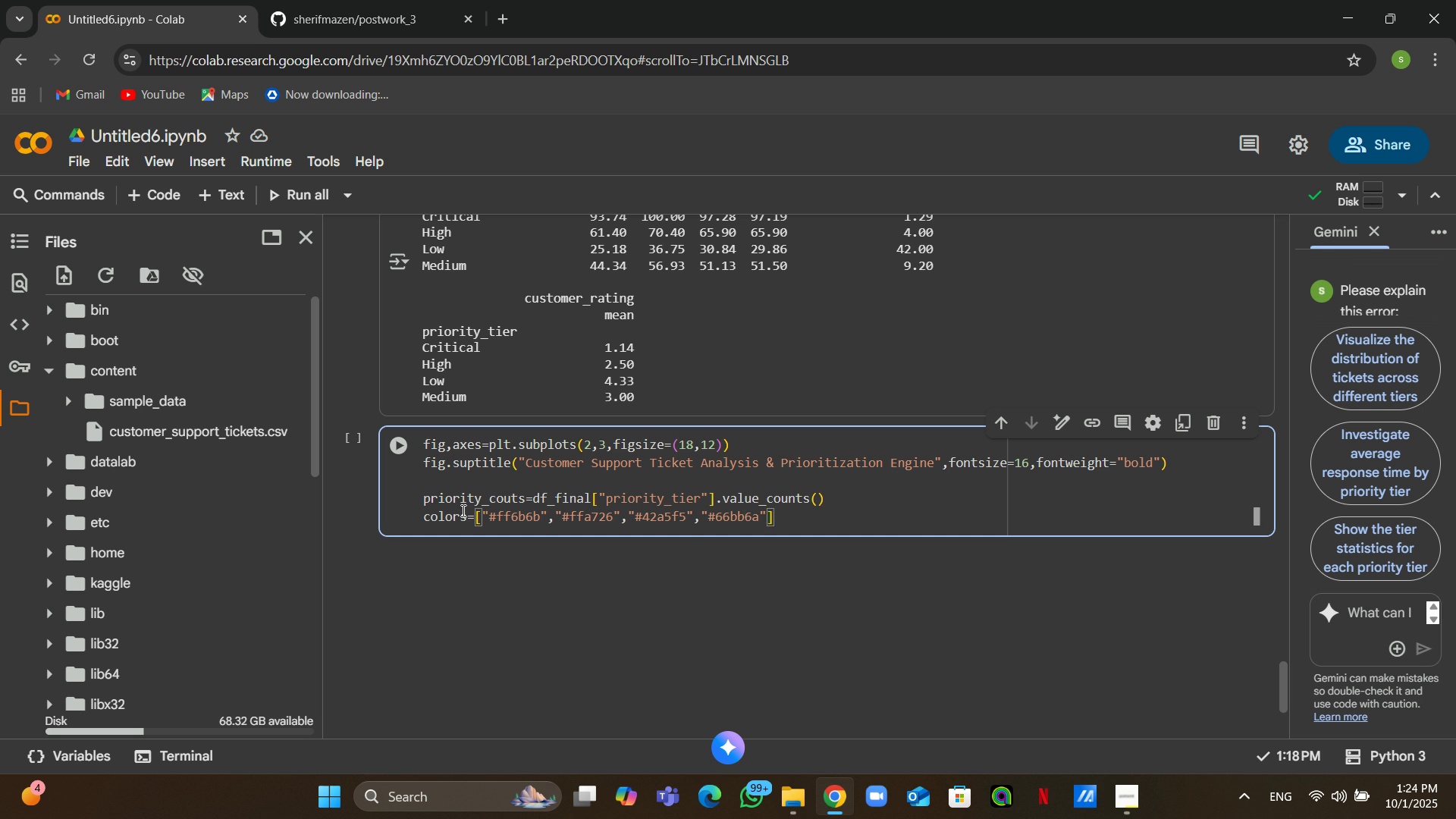 
key(Enter)
 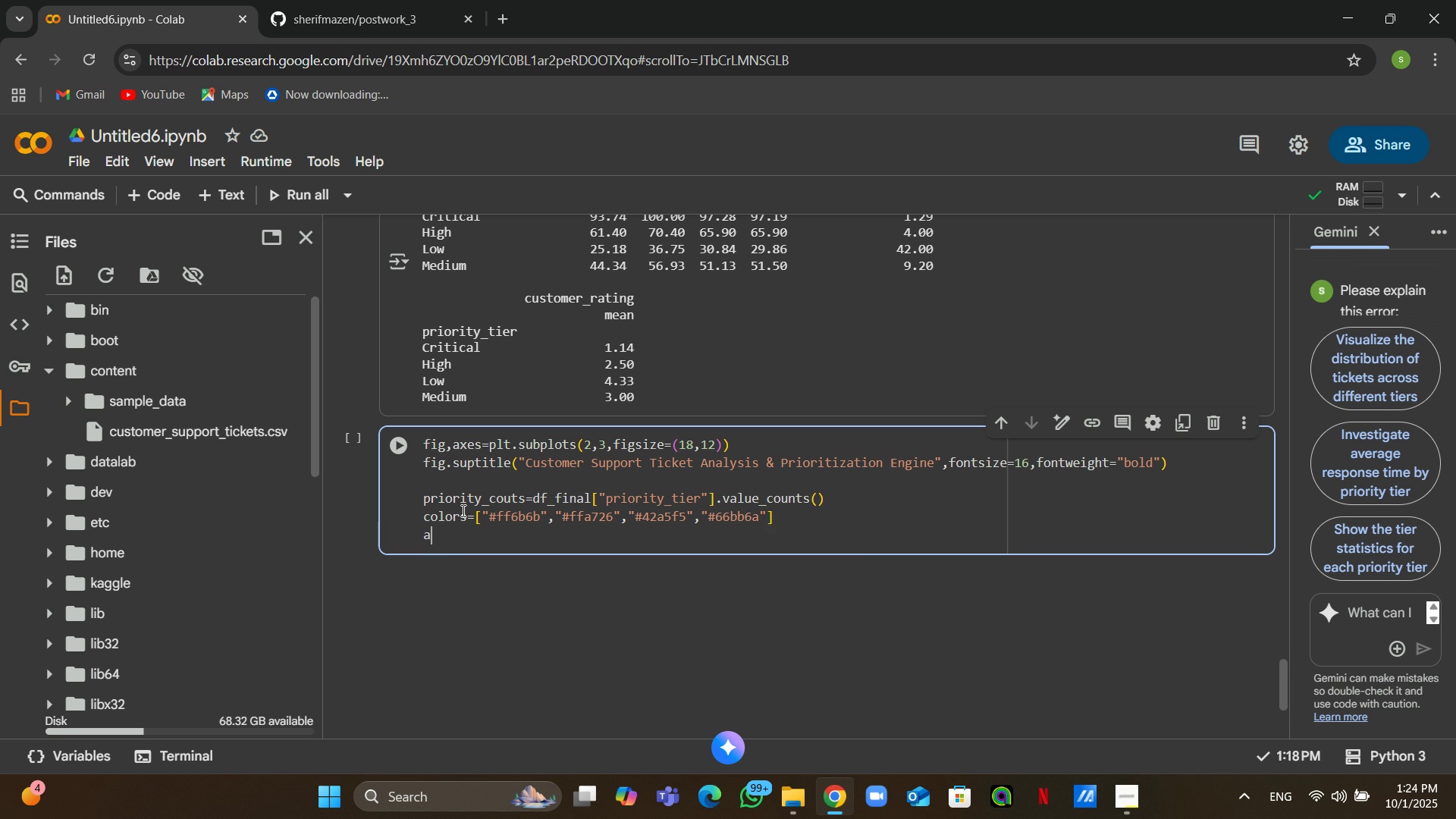 
type(axes)
 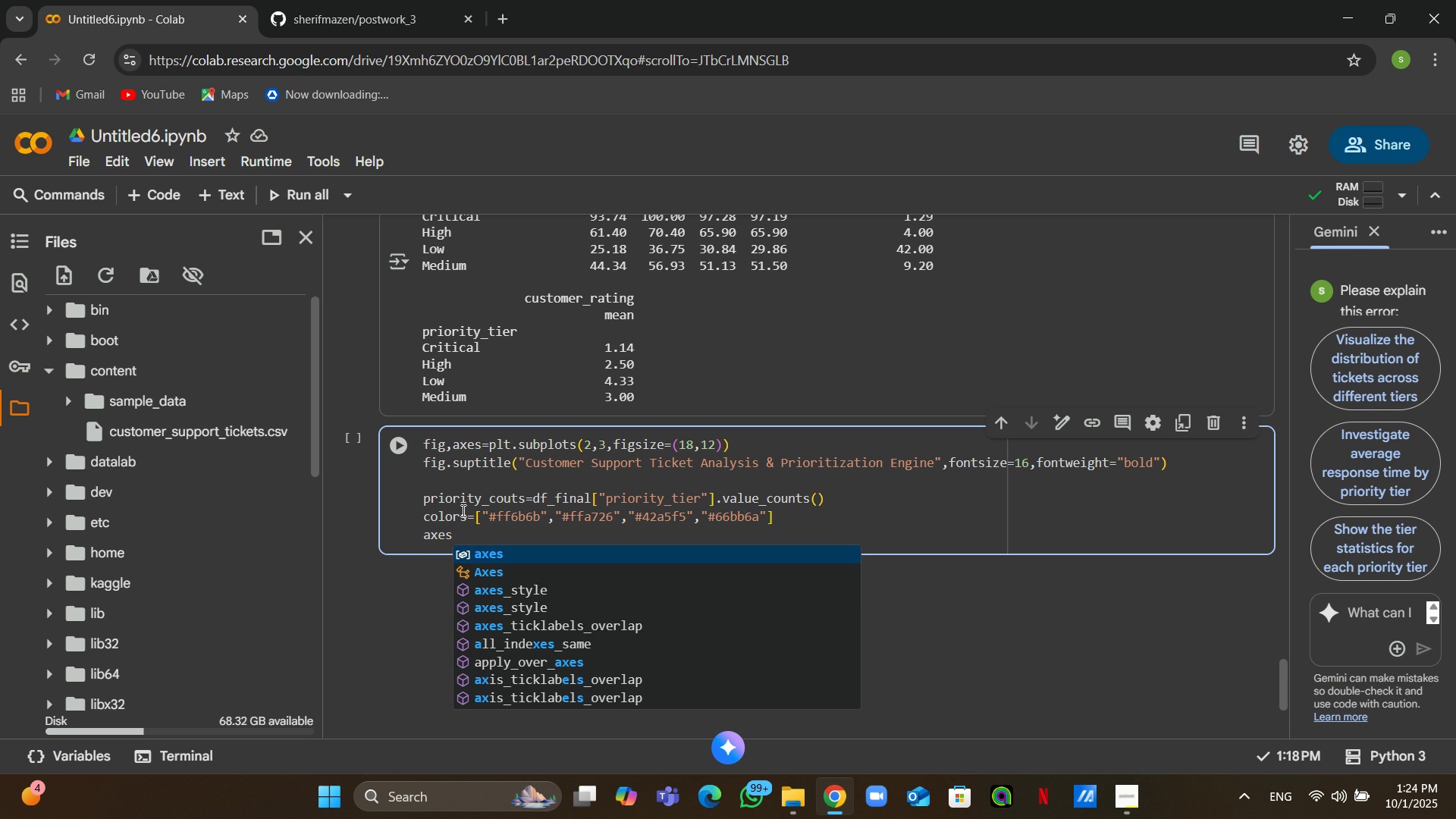 
key(BracketLeft)
 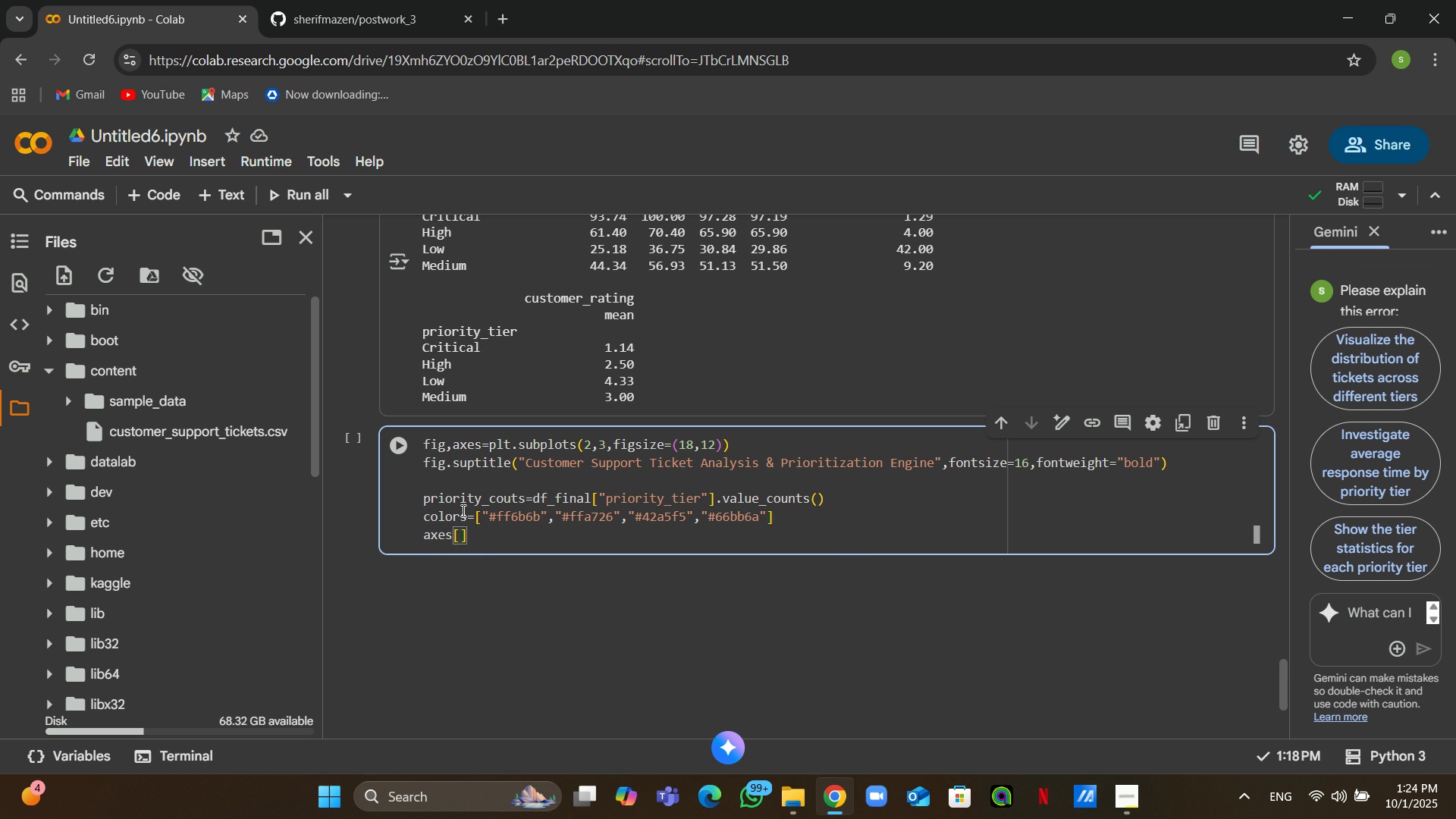 
key(Numpad0)
 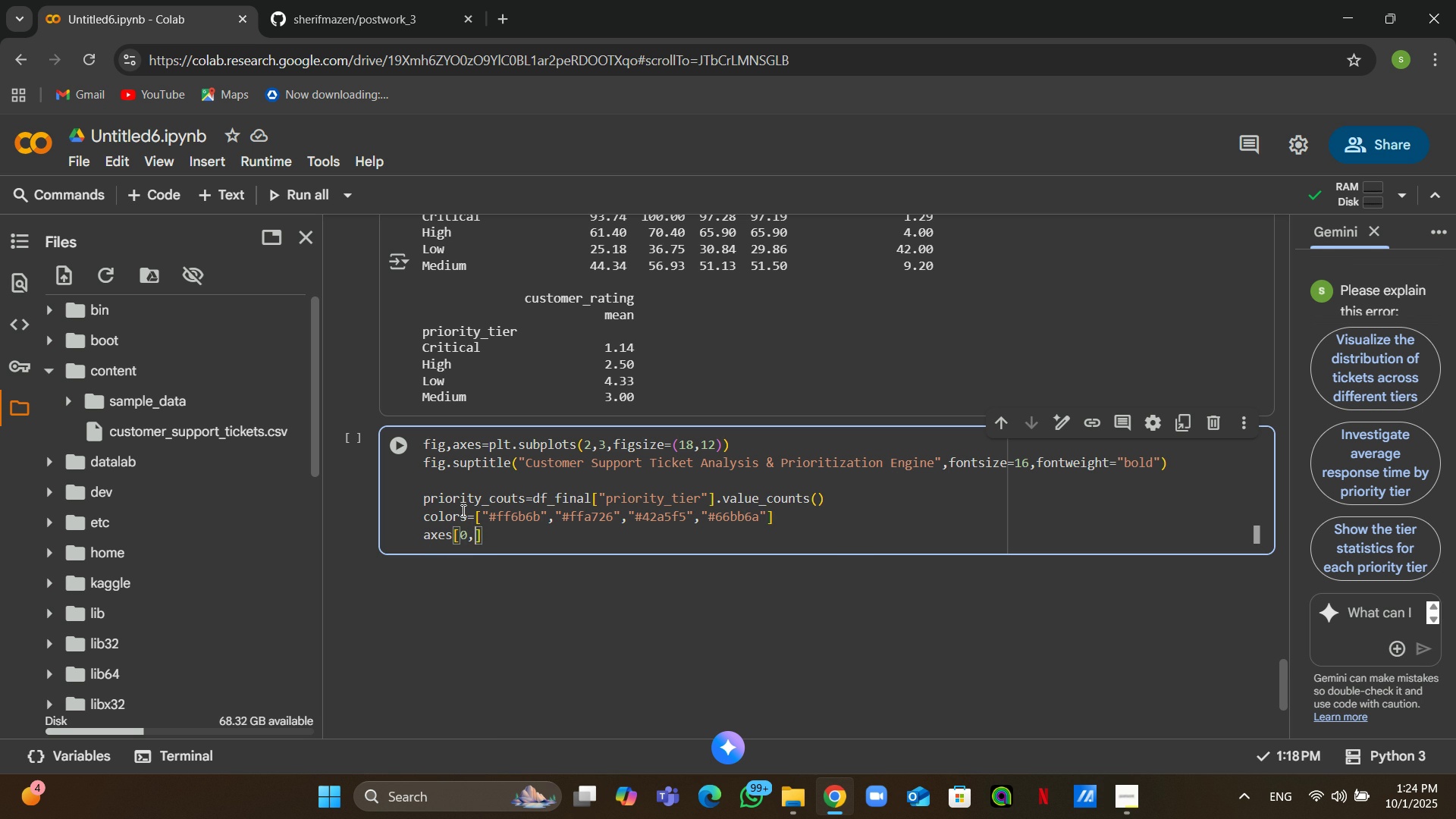 
key(Comma)
 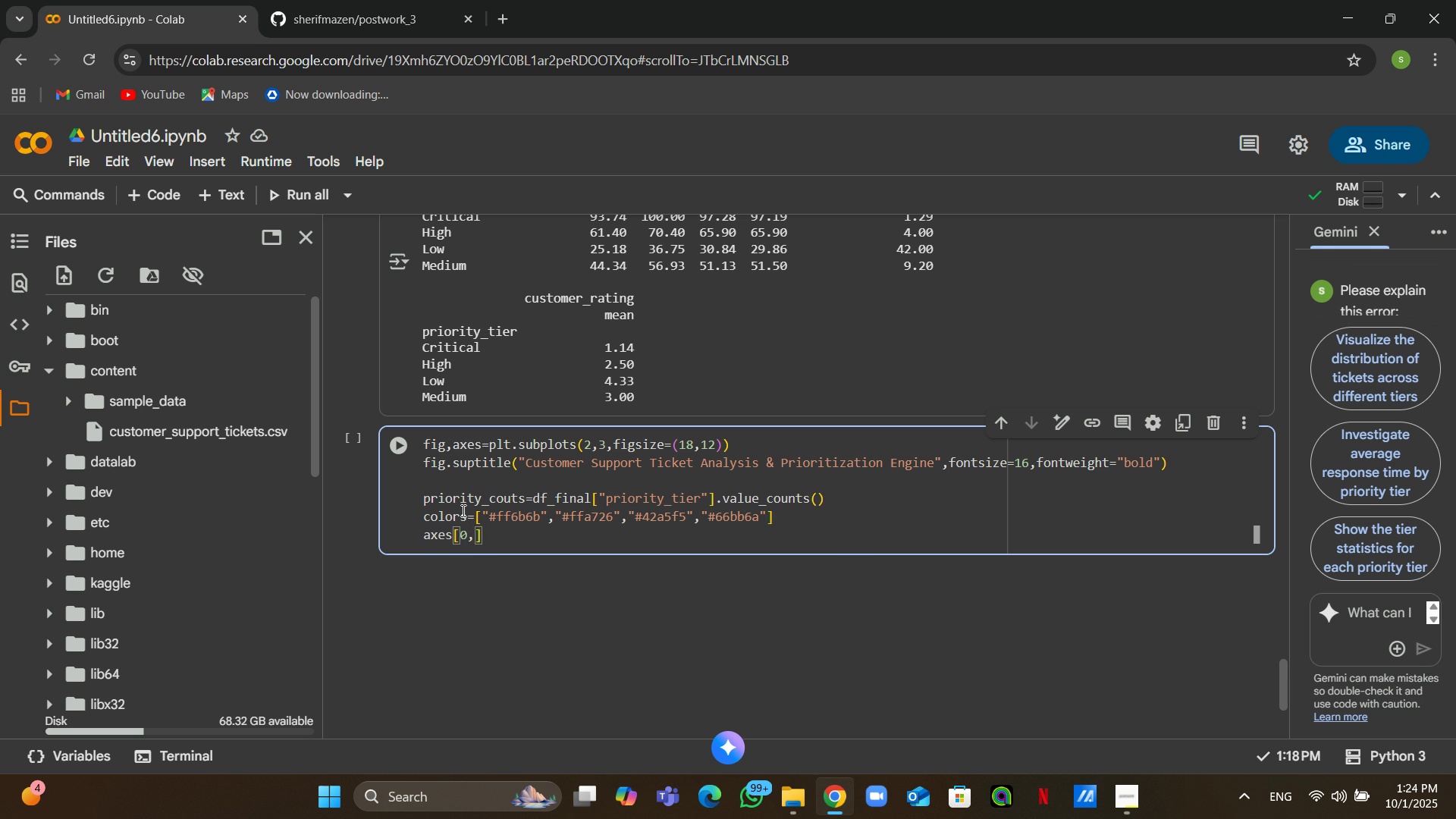 
key(Numpad0)
 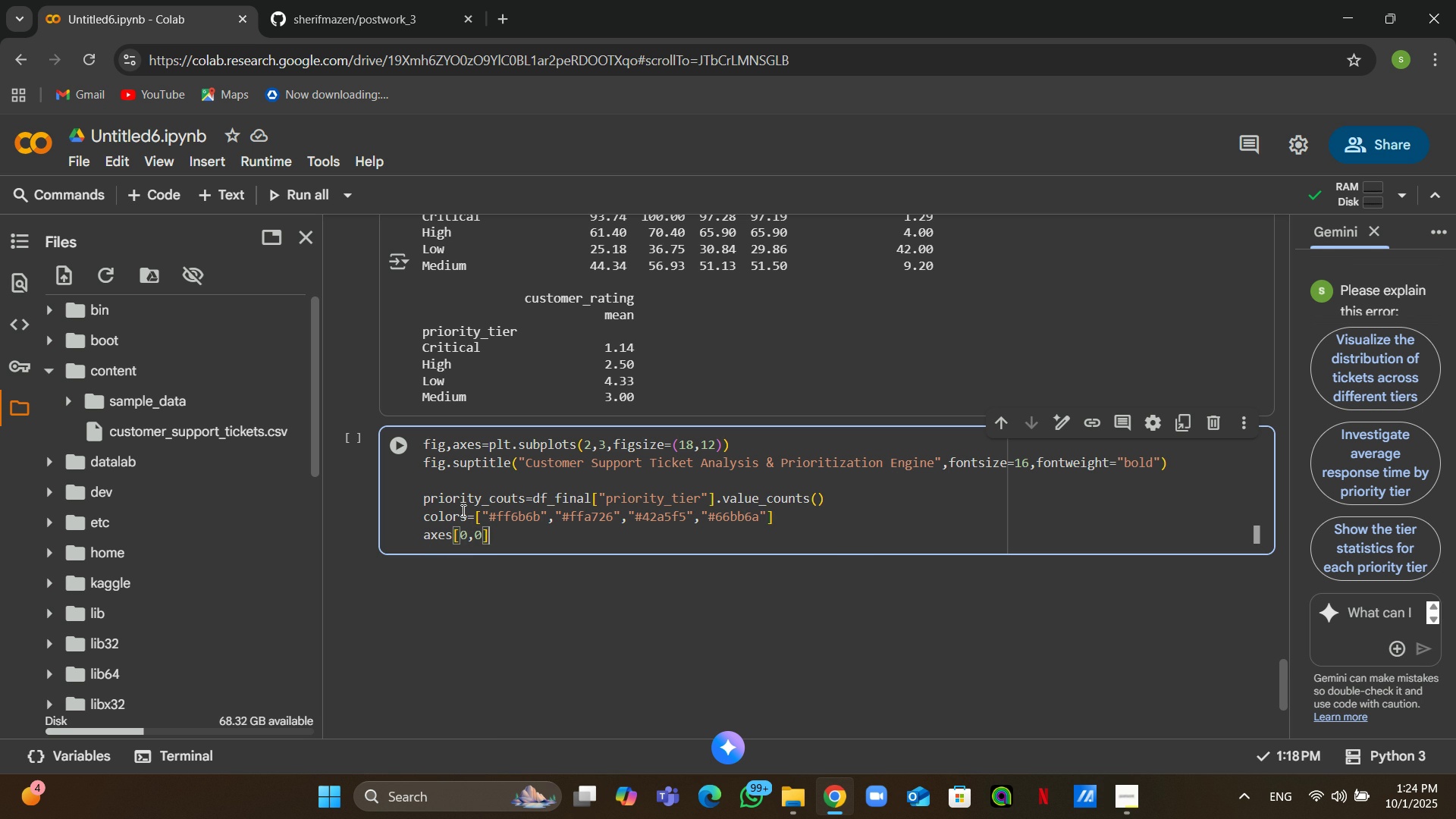 
key(ArrowRight)
 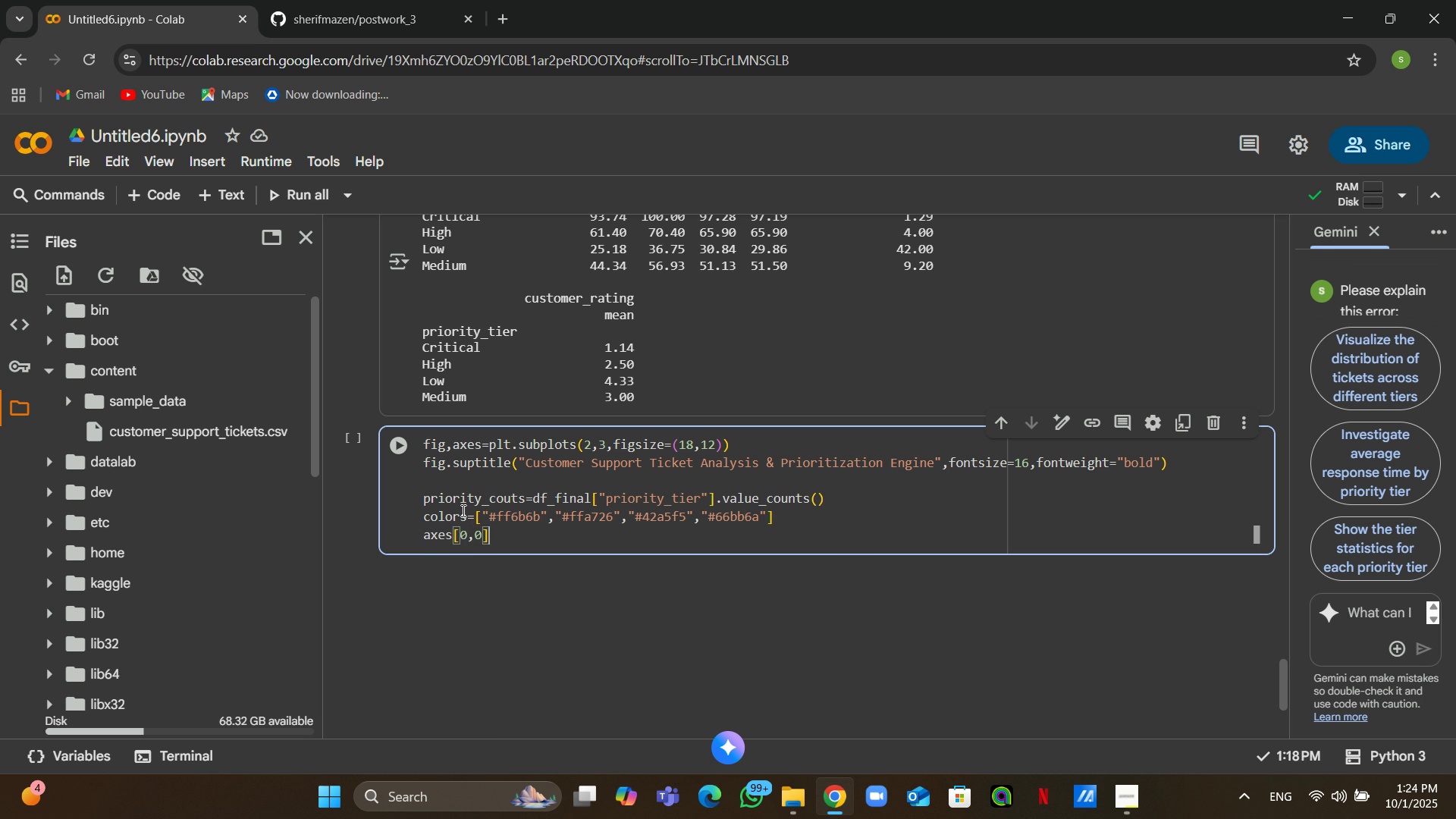 
type(.pie(priority)